 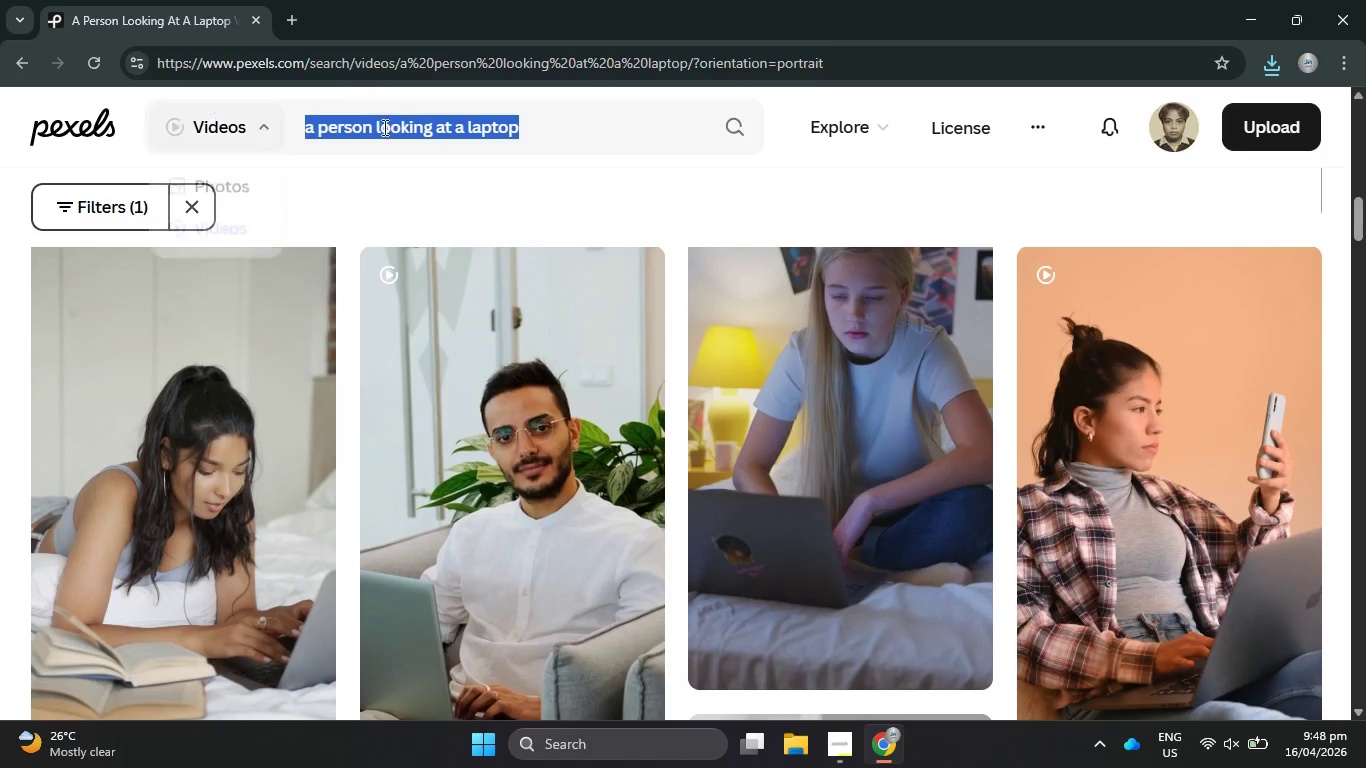 
key(Control+V)
 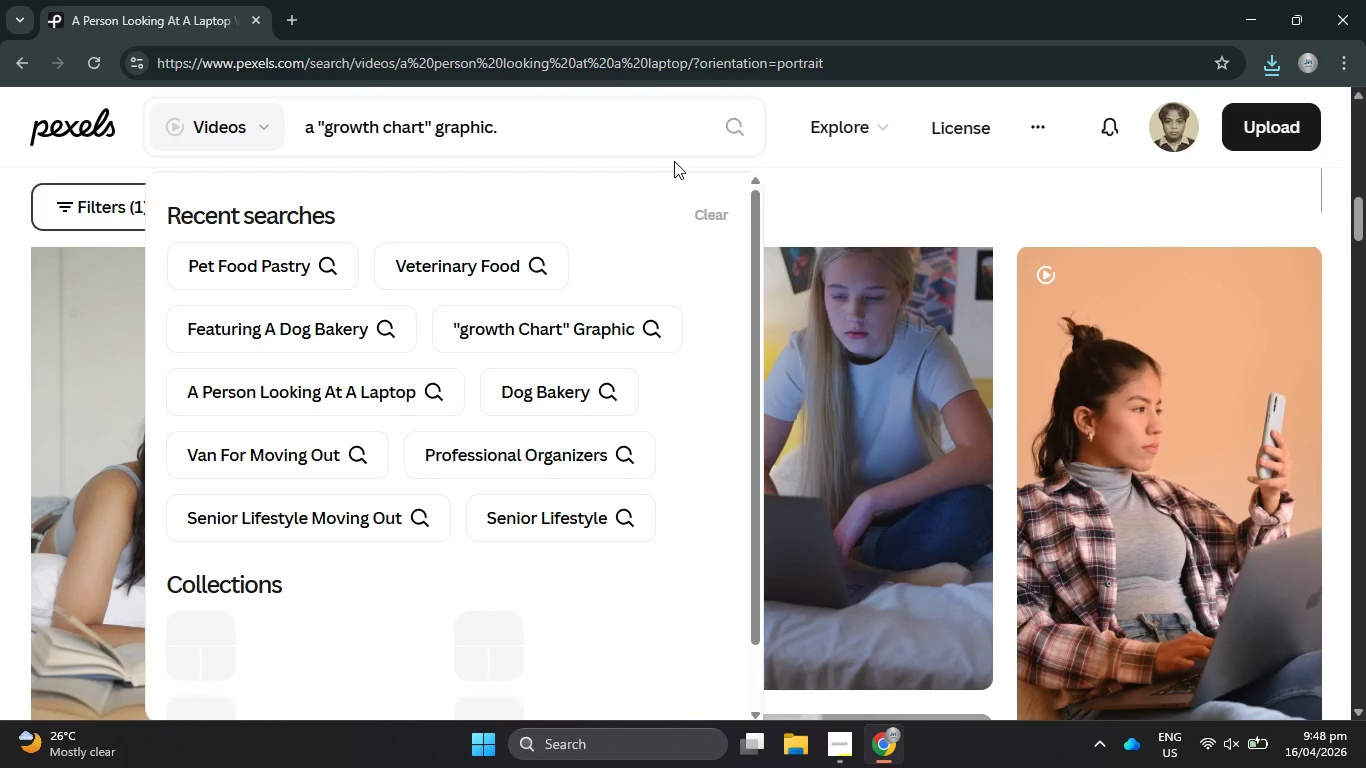 
key(Enter)
 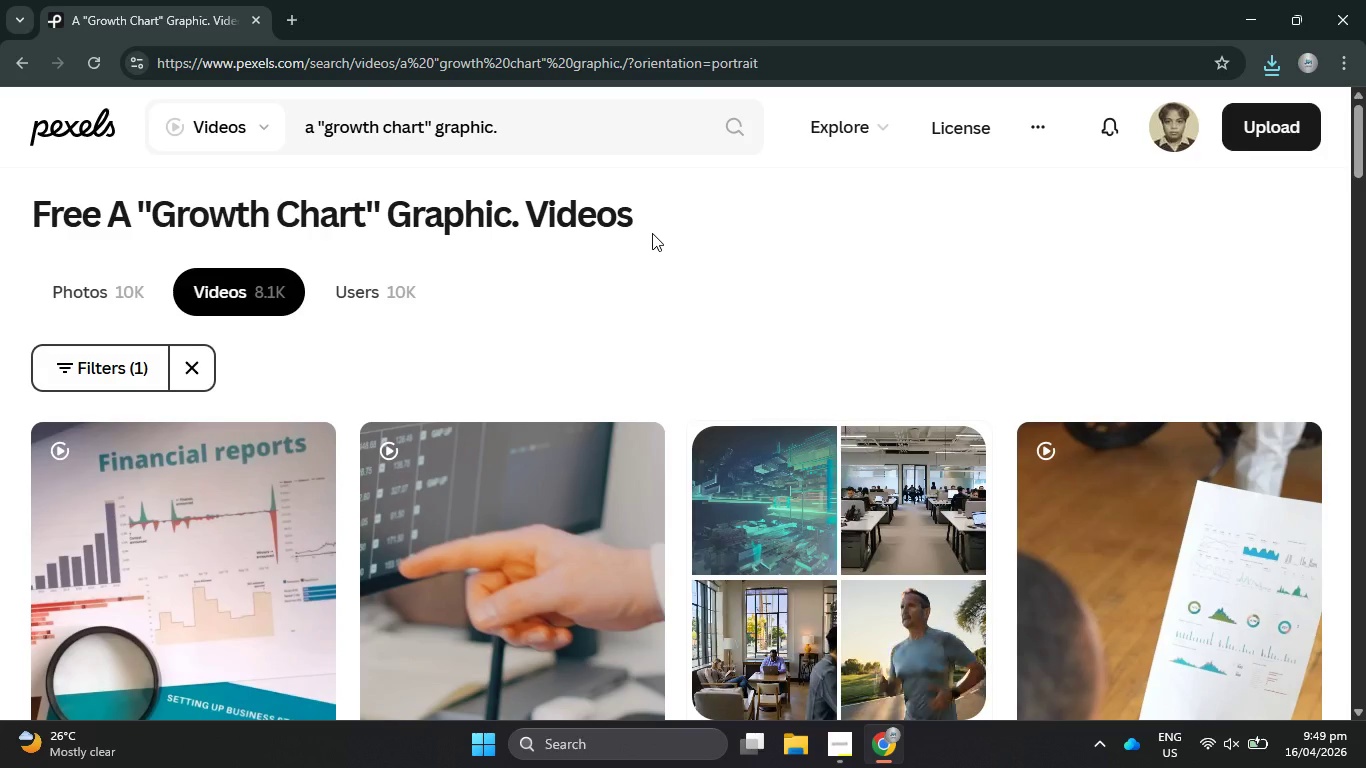 
wait(21.58)
 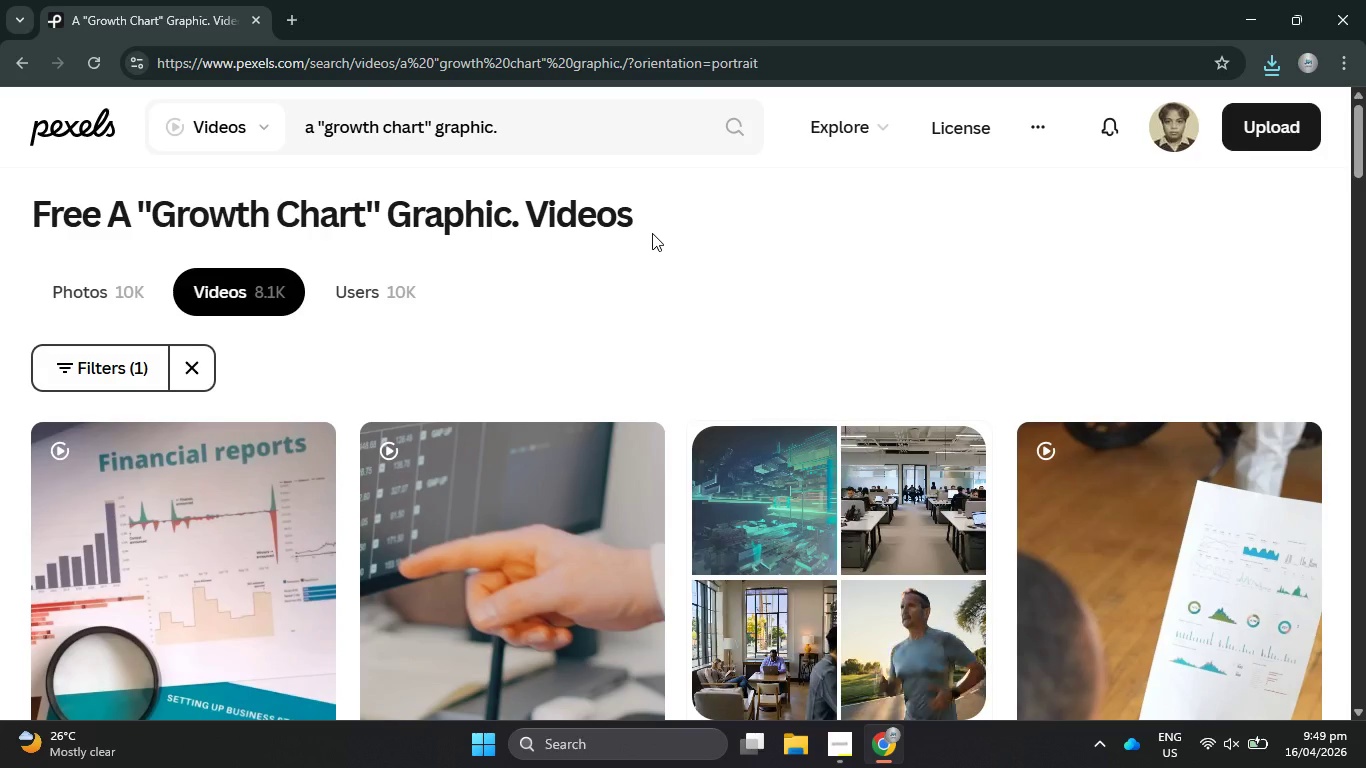 
scroll: coordinate [670, 404], scroll_direction: down, amount: 15.0
 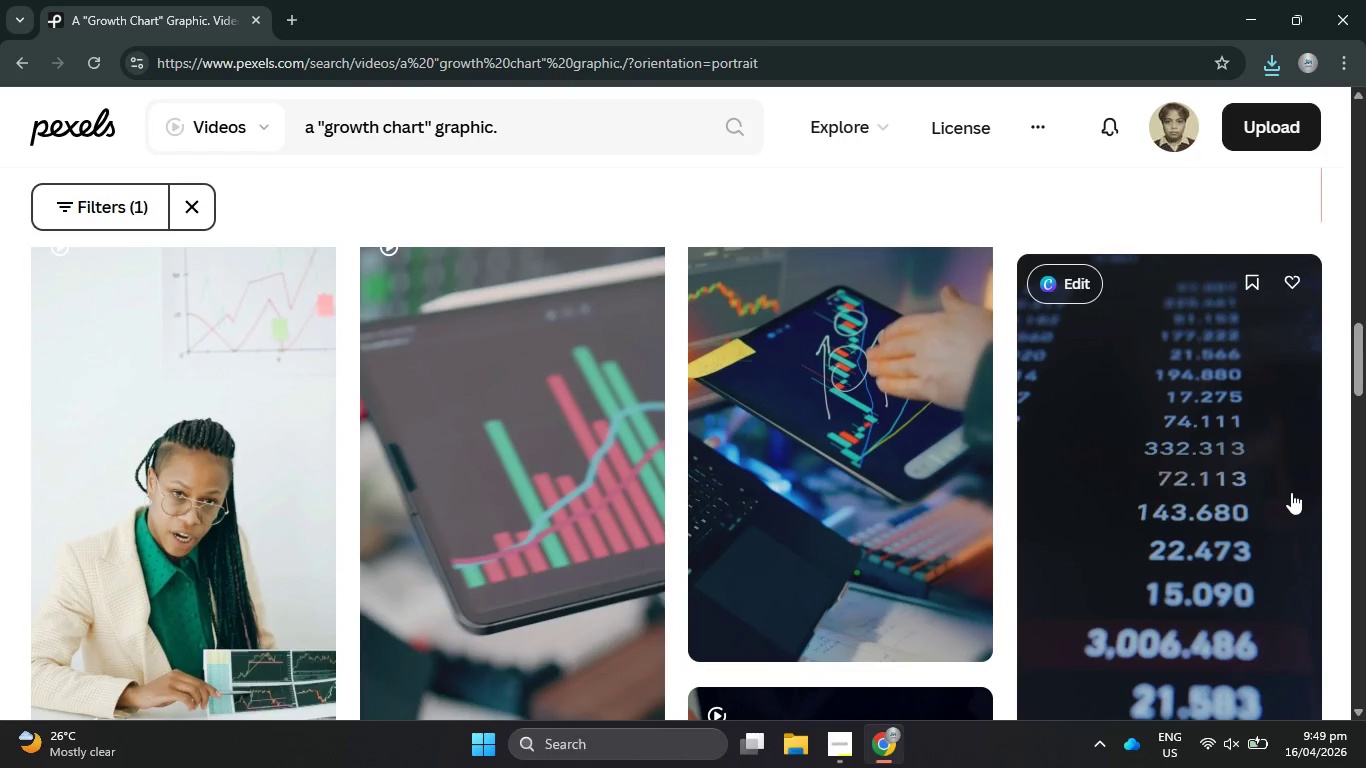 
scroll: coordinate [1275, 486], scroll_direction: down, amount: 1.0
 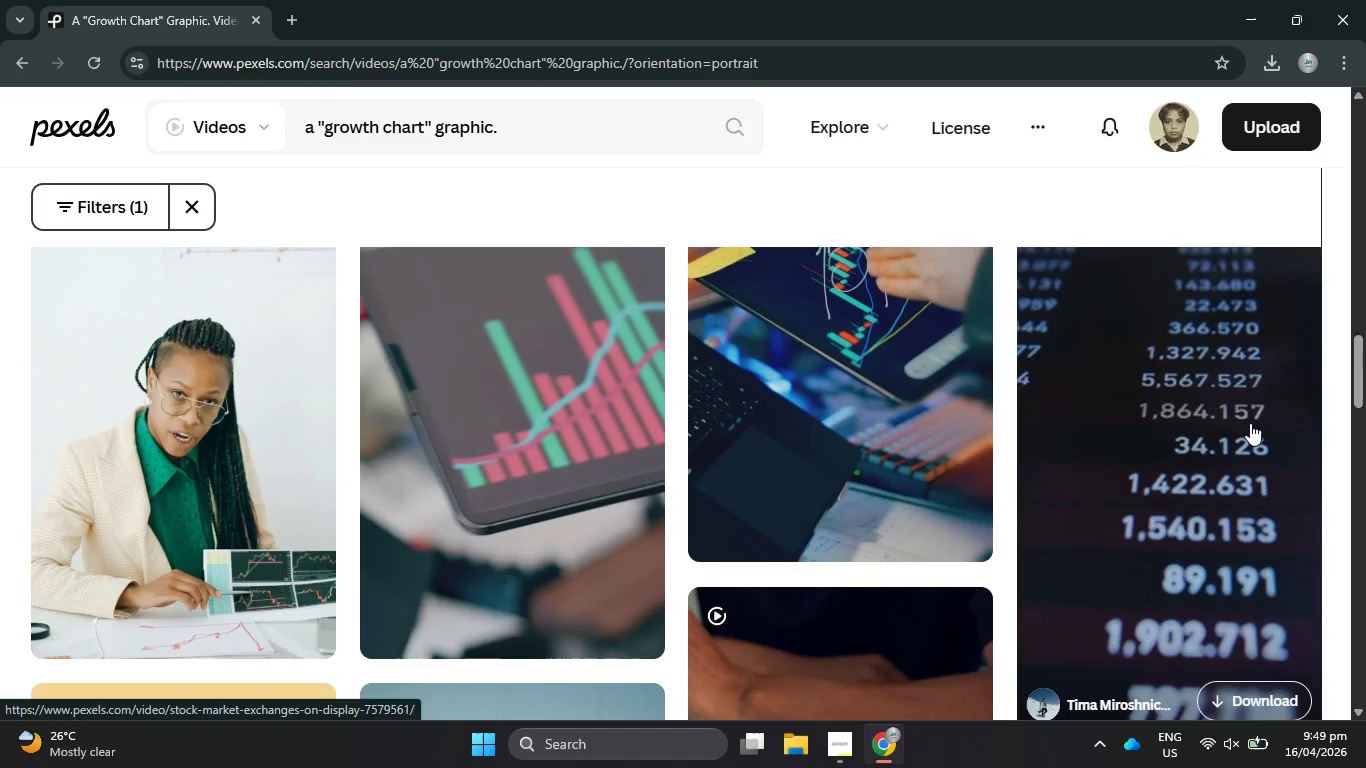 
wait(6.57)
 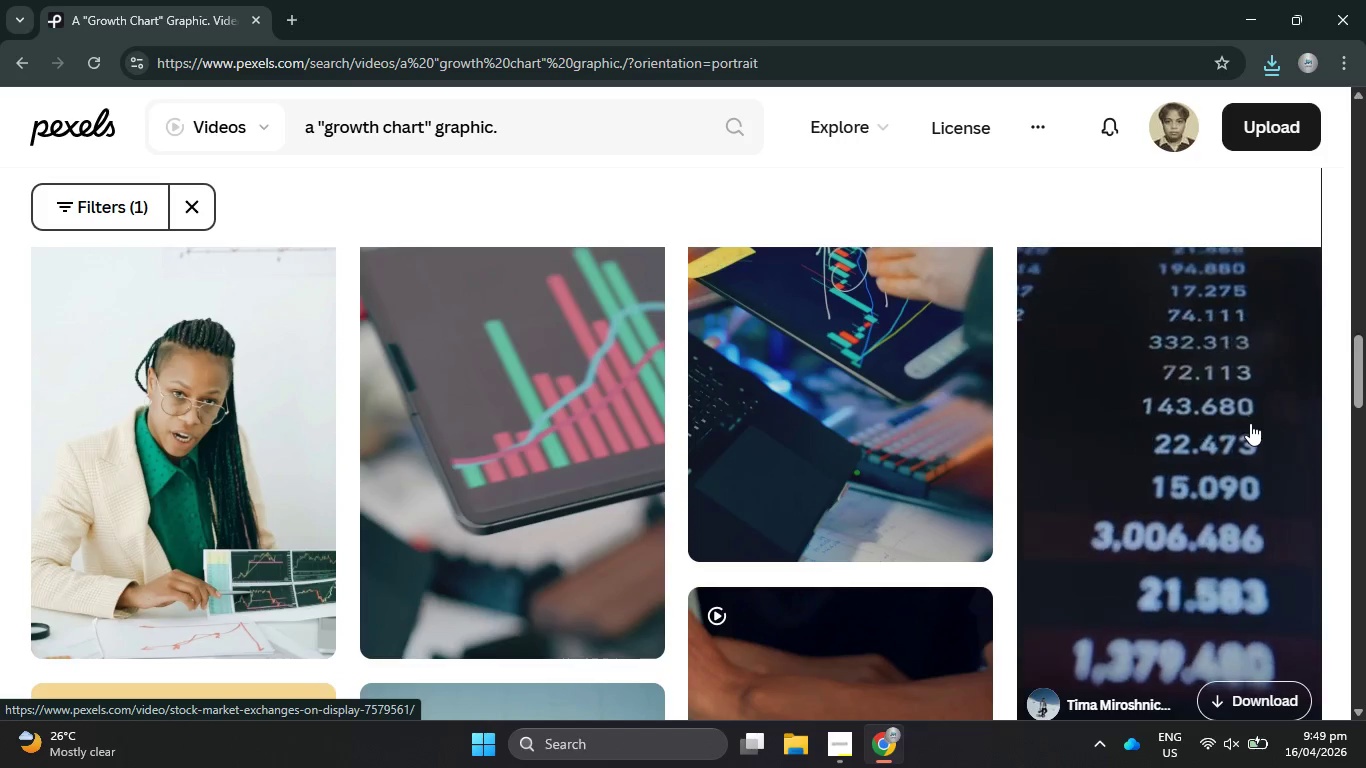 
scroll: coordinate [1198, 423], scroll_direction: up, amount: 2.0
 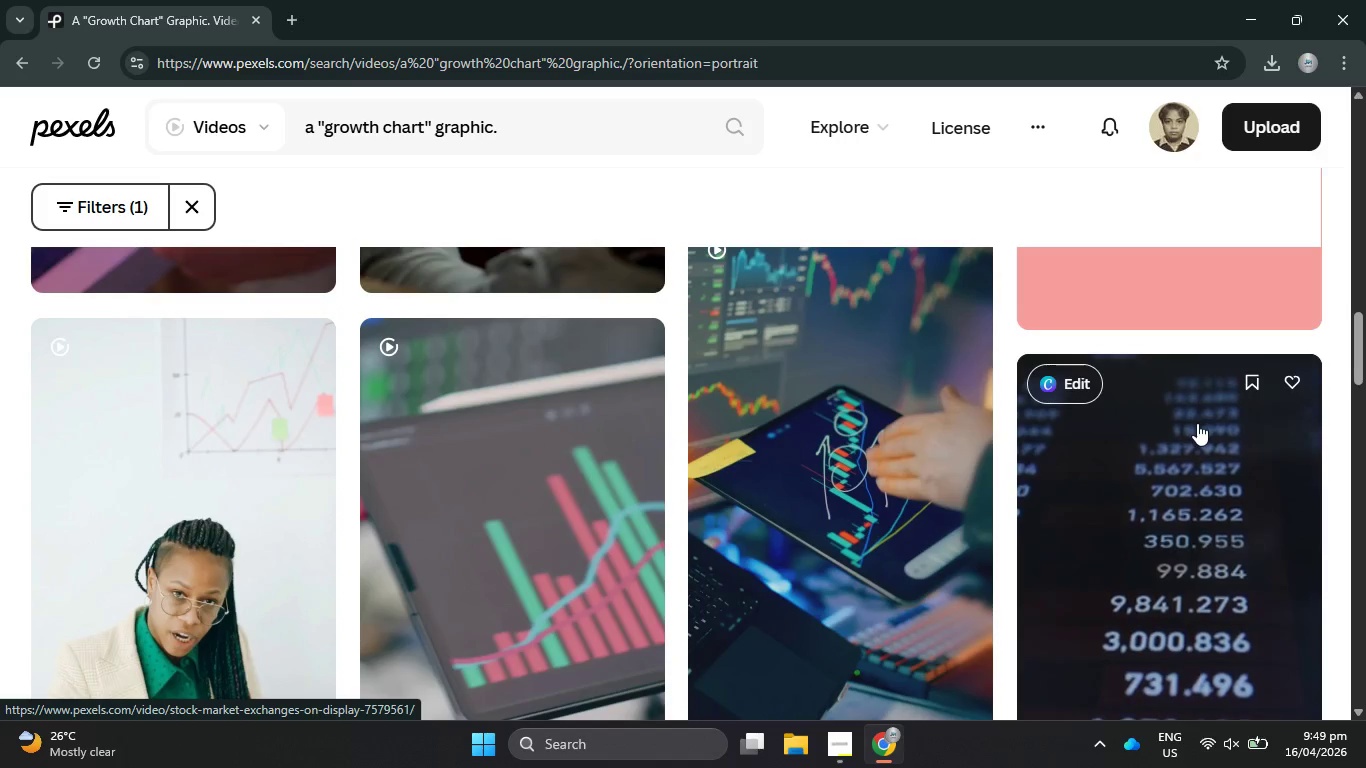 
scroll: coordinate [1195, 431], scroll_direction: down, amount: 4.0
 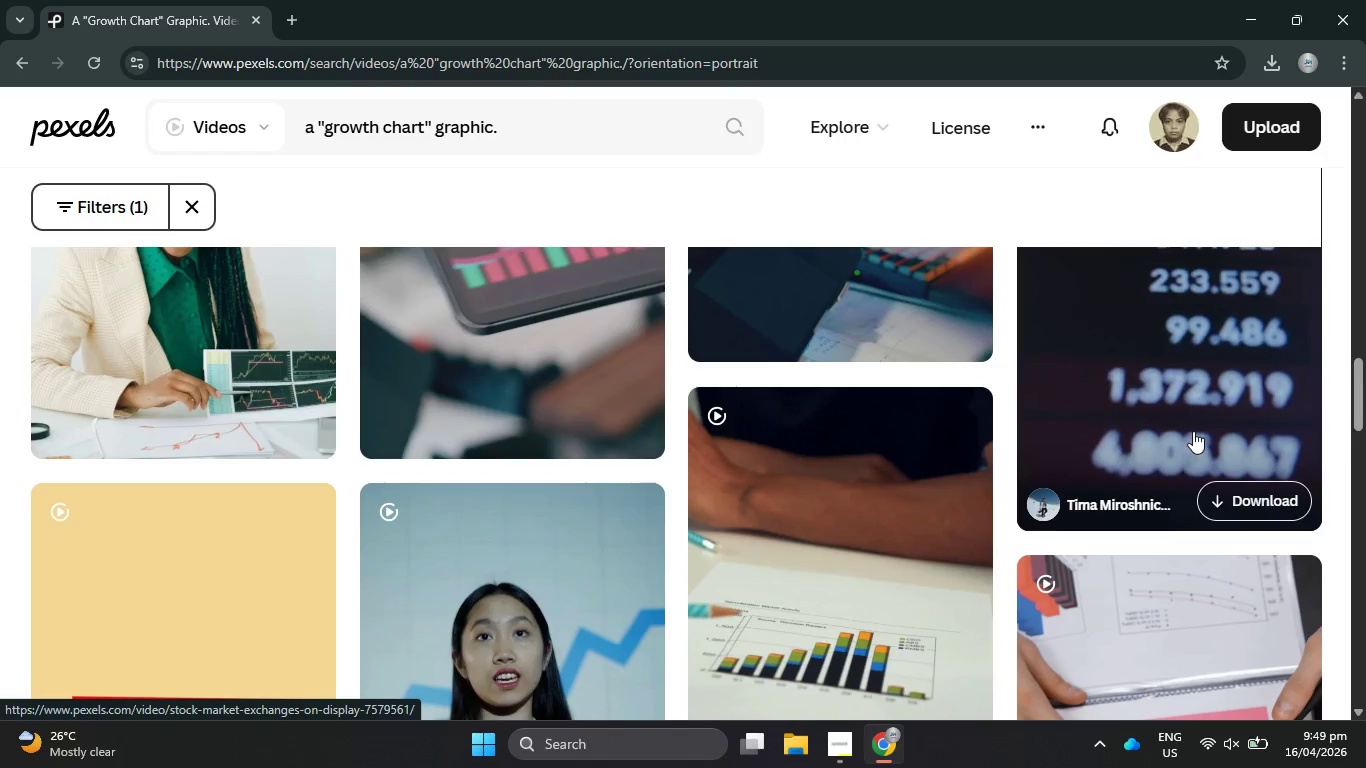 
left_click([1247, 495])
 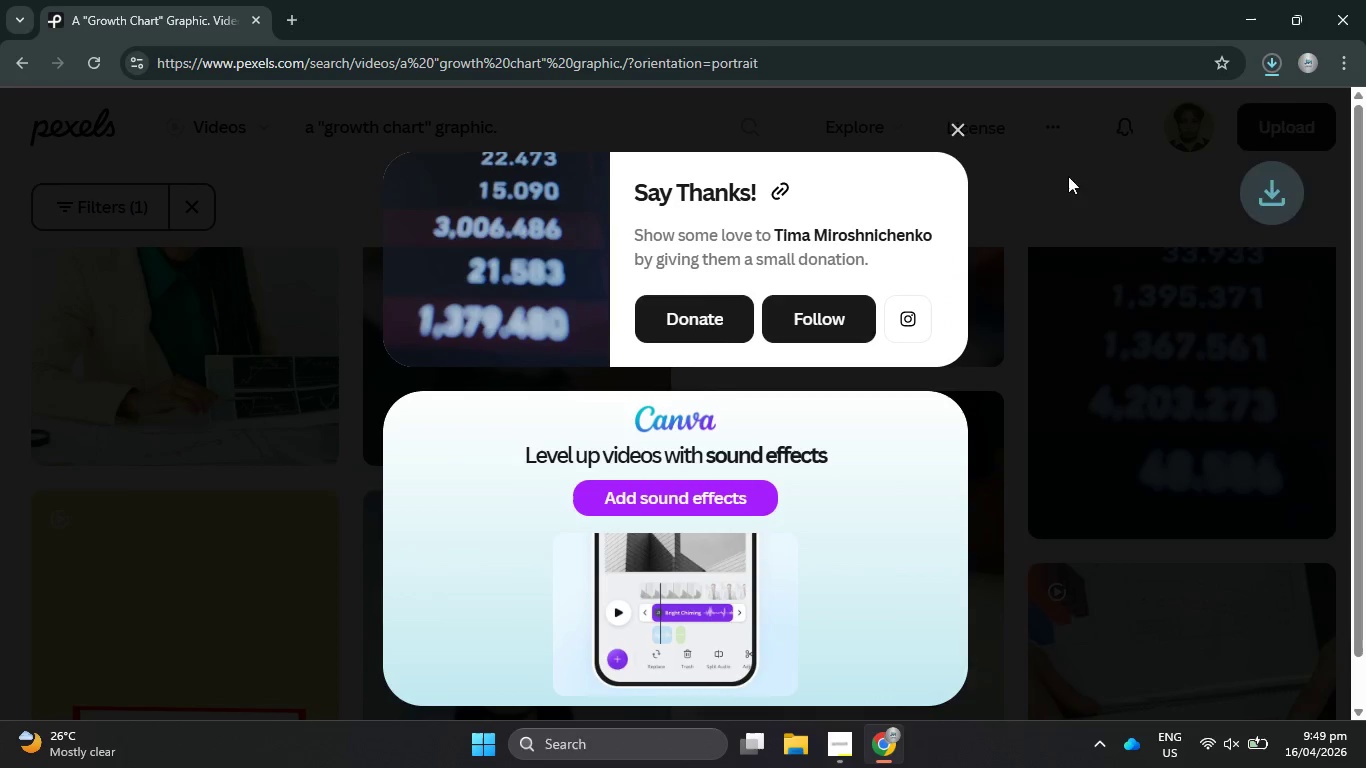 
left_click([964, 127])
 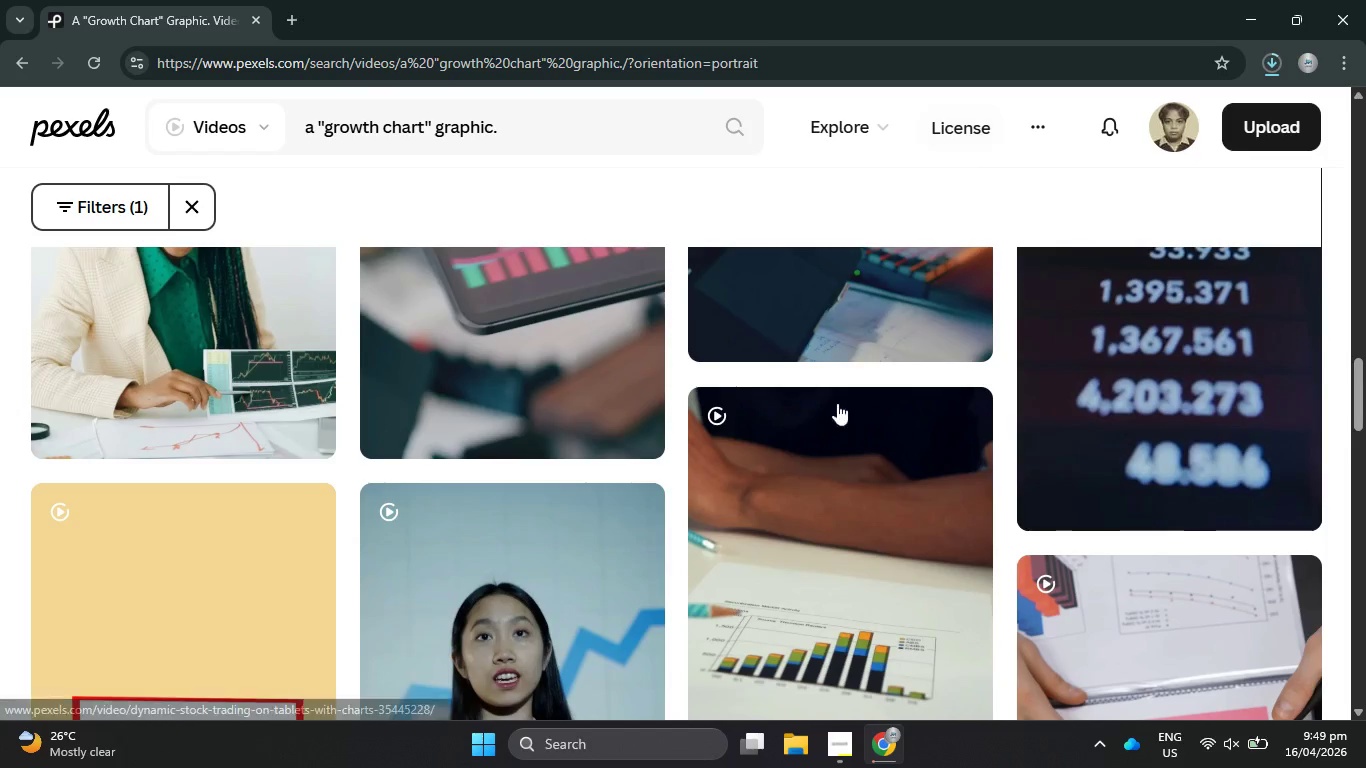 
scroll: coordinate [817, 453], scroll_direction: down, amount: 7.0
 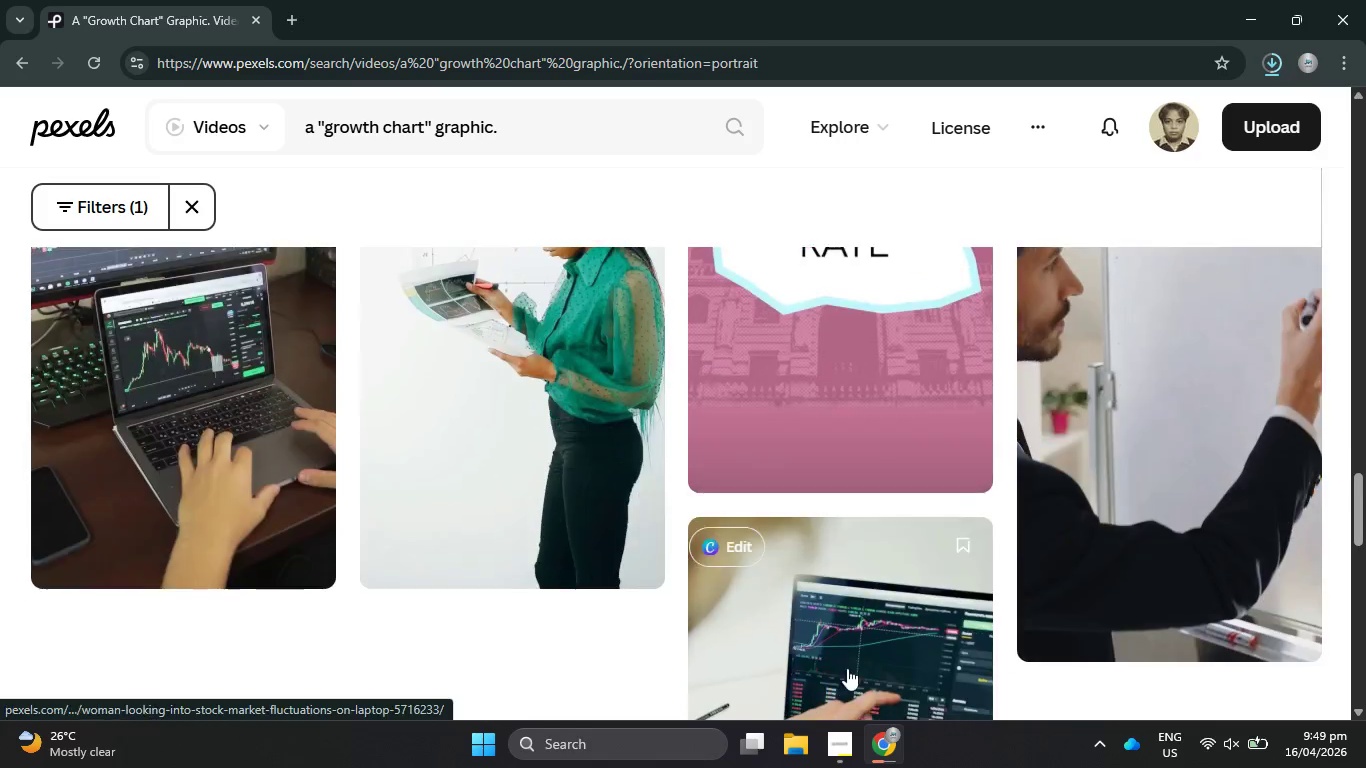 
left_click([838, 744])